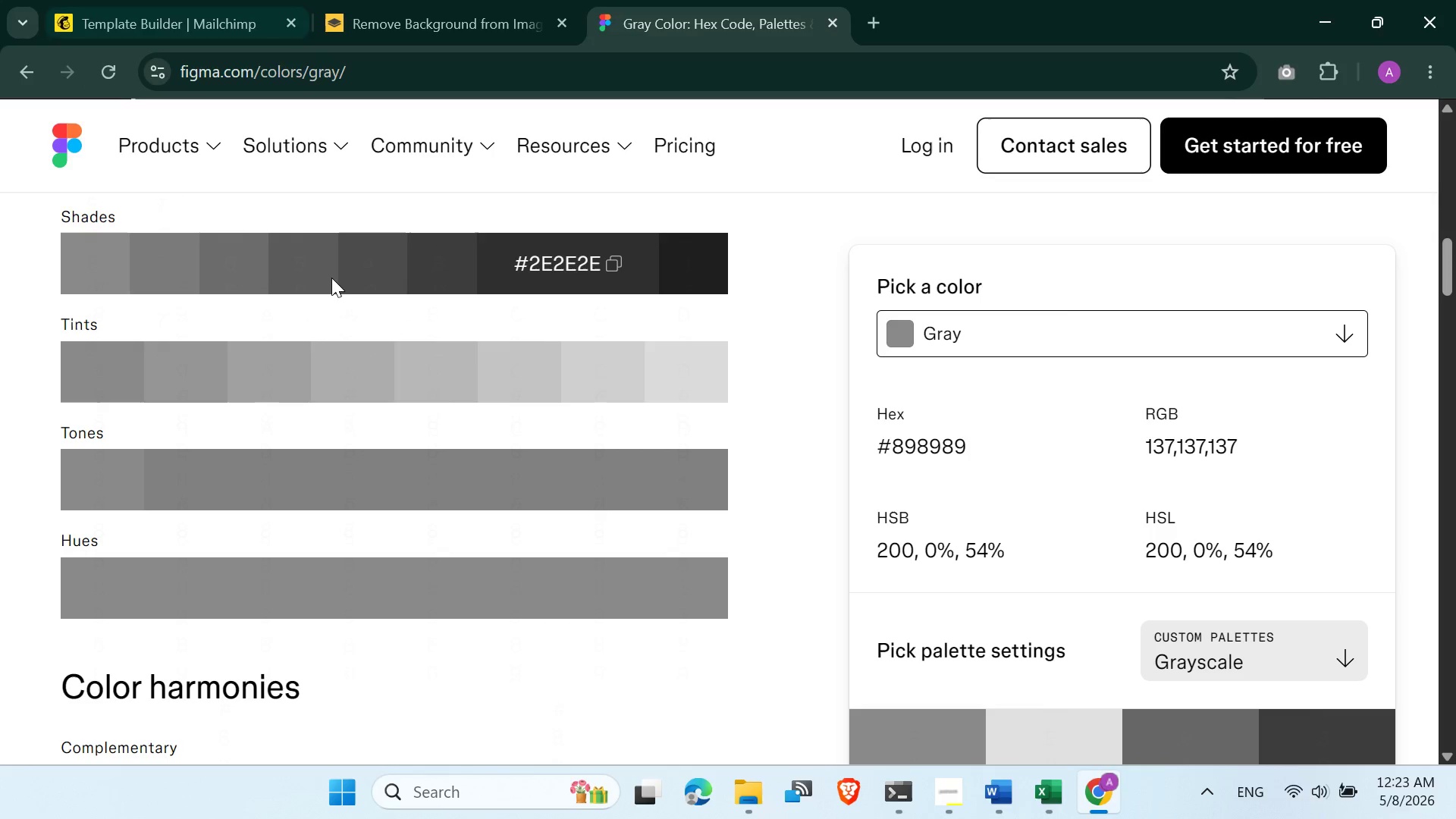 
left_click([177, 33])
 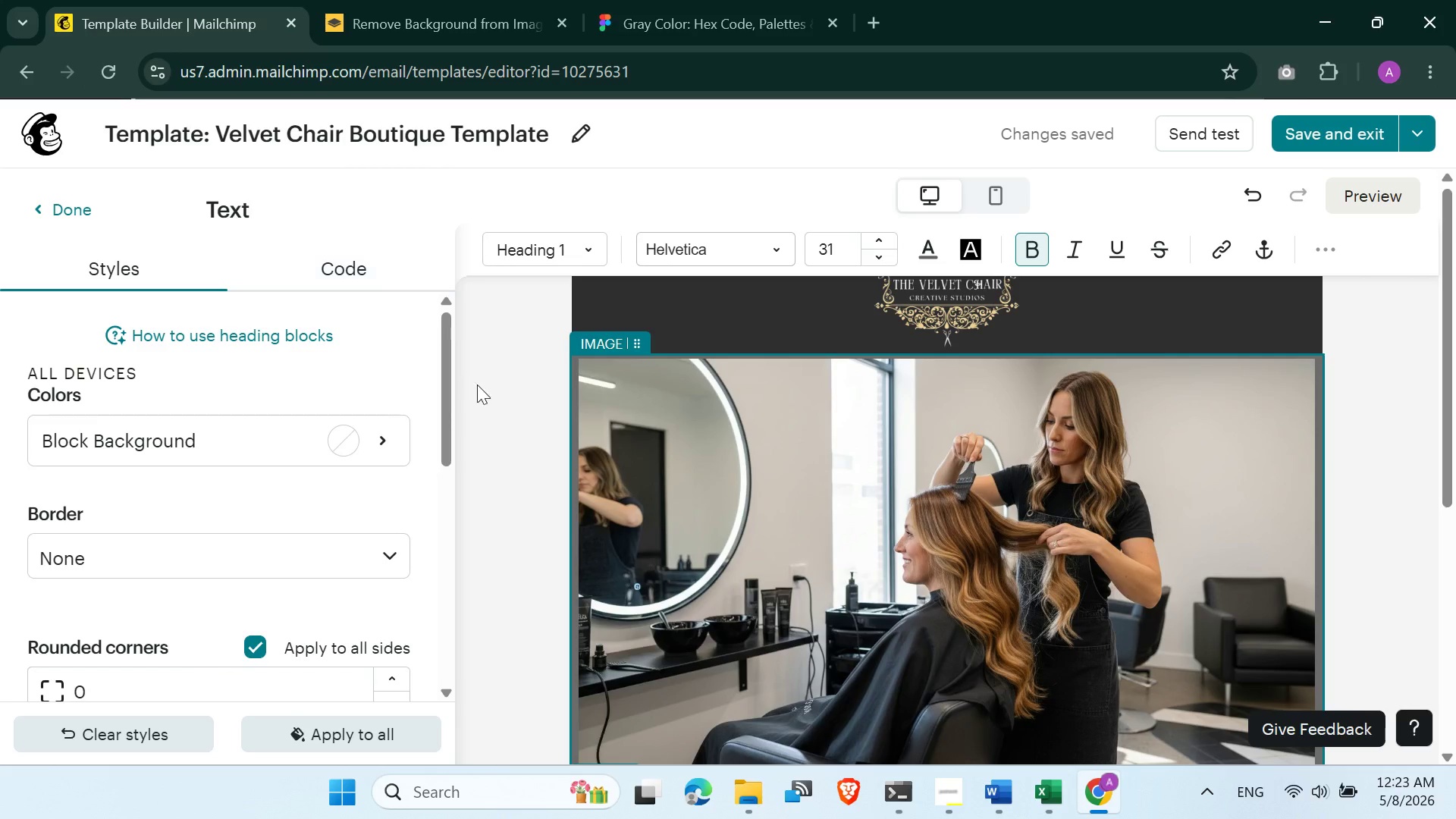 
scroll: coordinate [662, 491], scroll_direction: down, amount: 3.0
 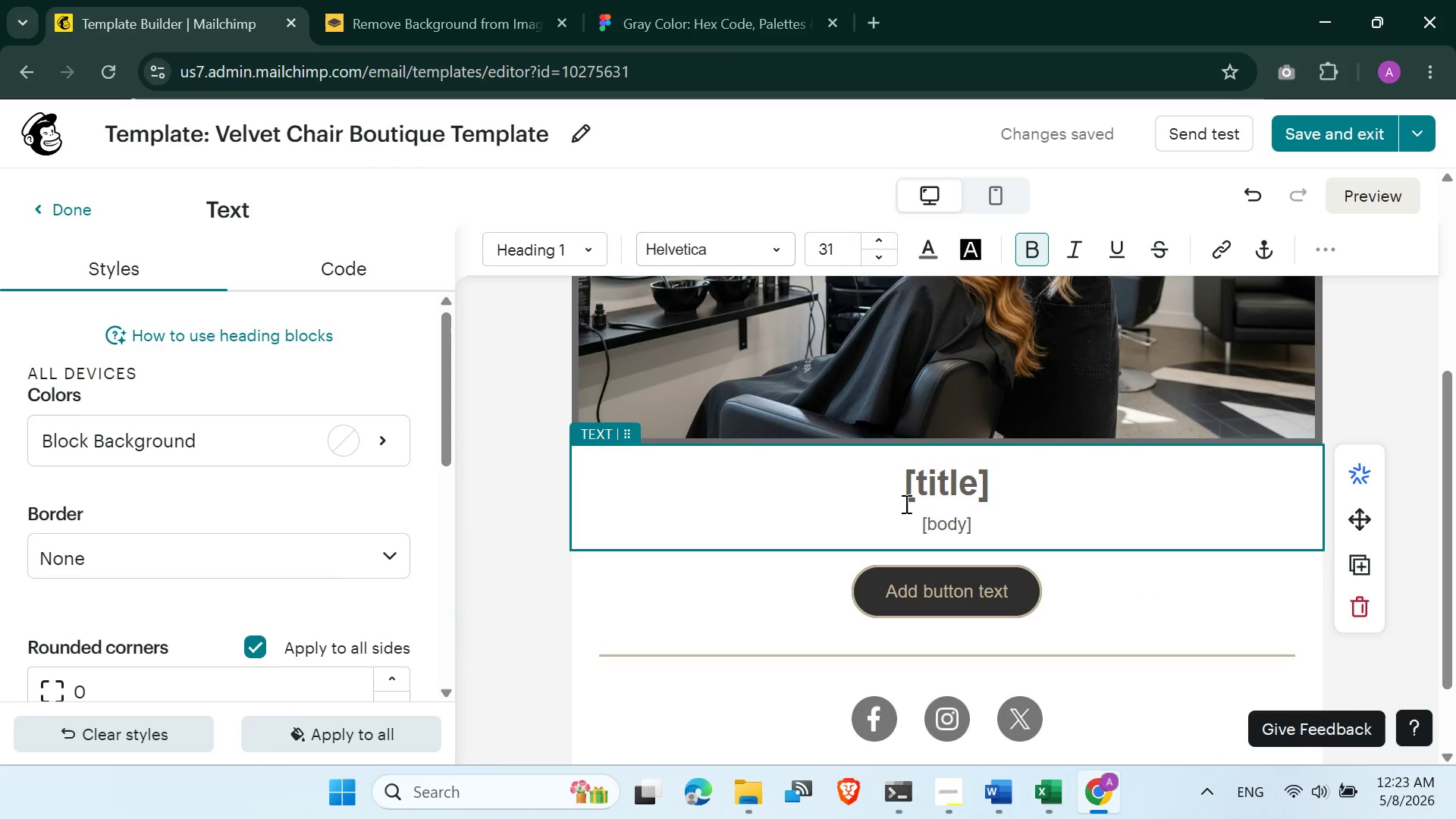 
scroll: coordinate [925, 406], scroll_direction: up, amount: 4.0
 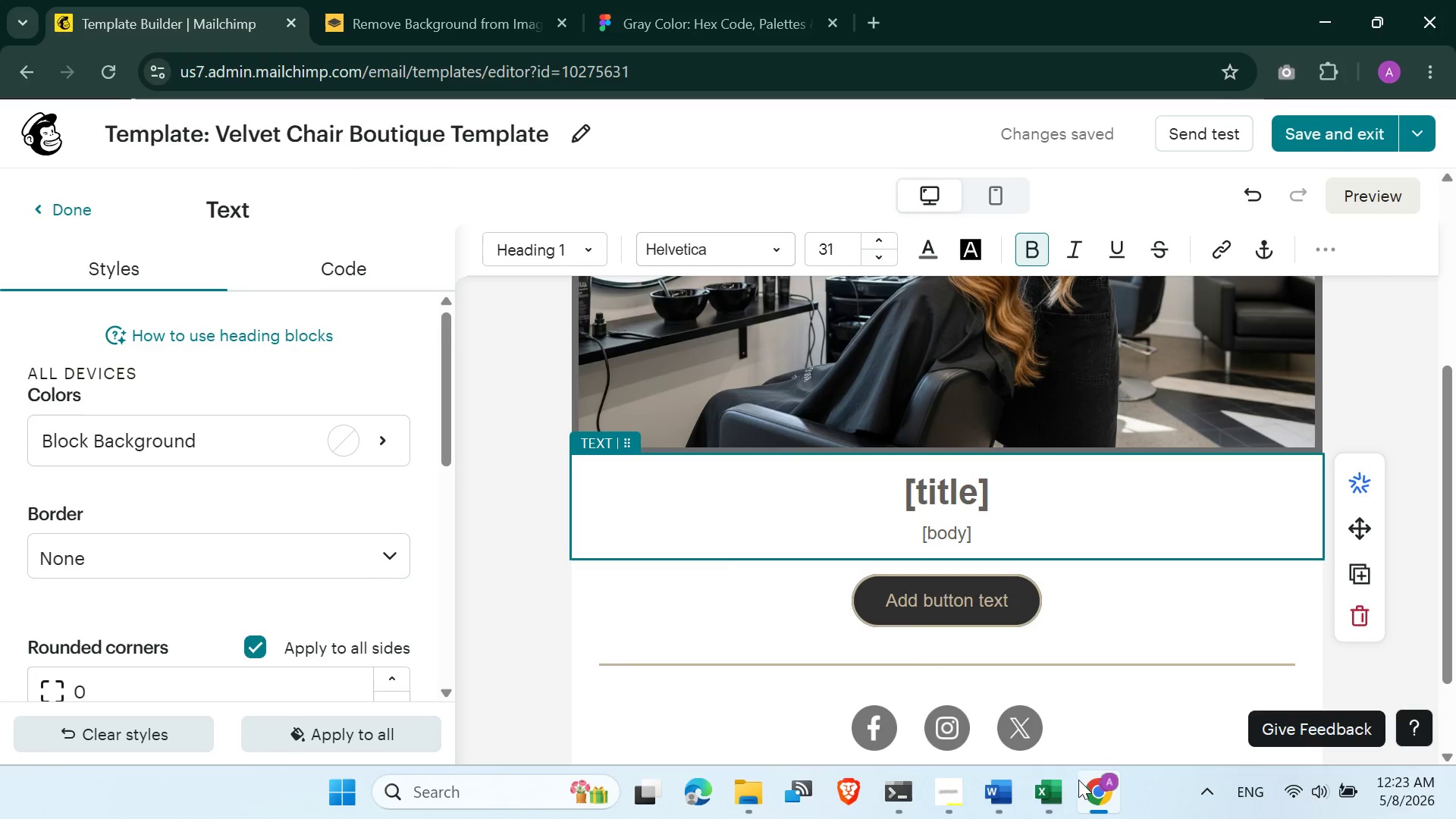 
left_click([1015, 805])
 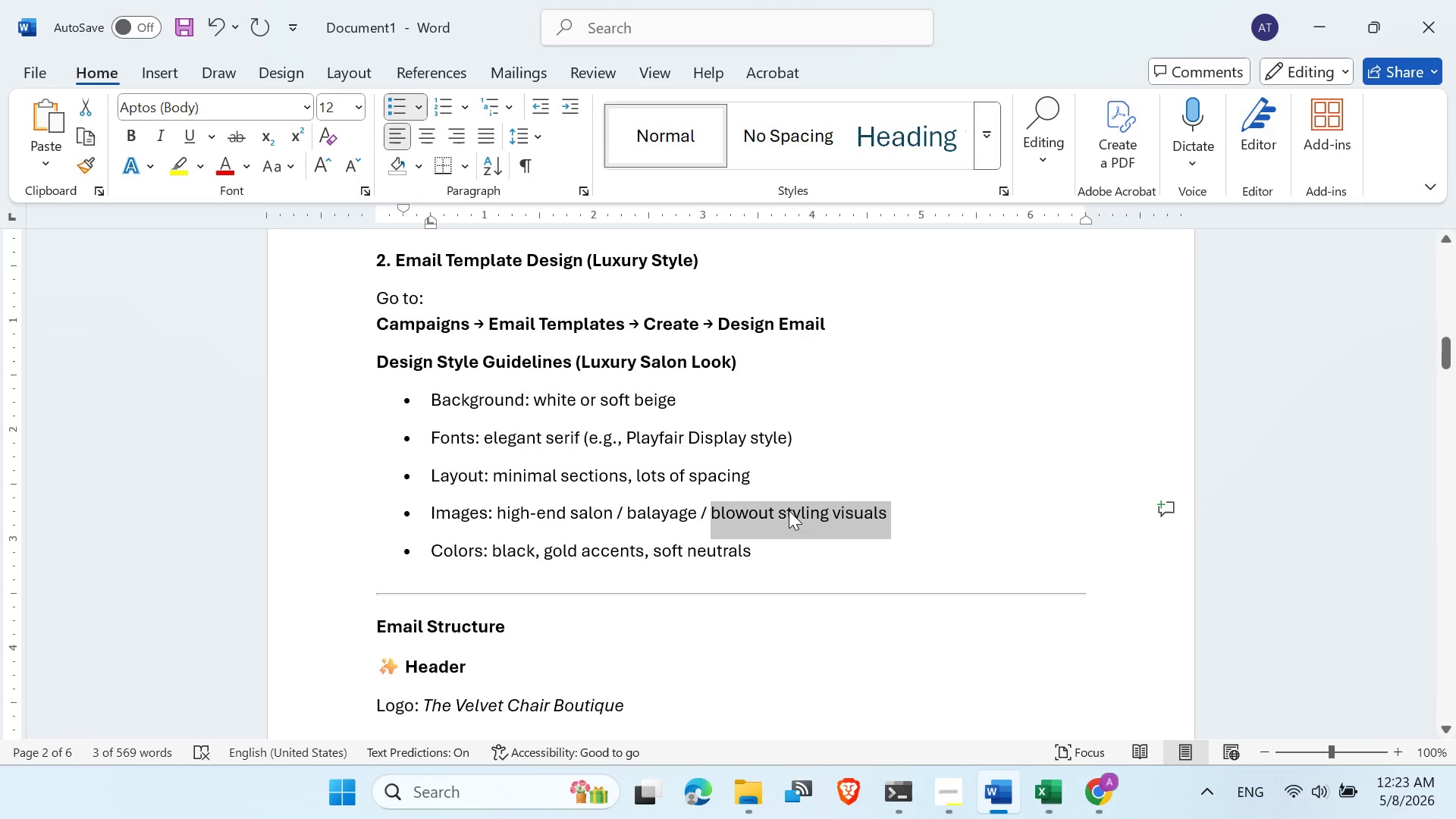 
scroll: coordinate [635, 502], scroll_direction: down, amount: 6.0
 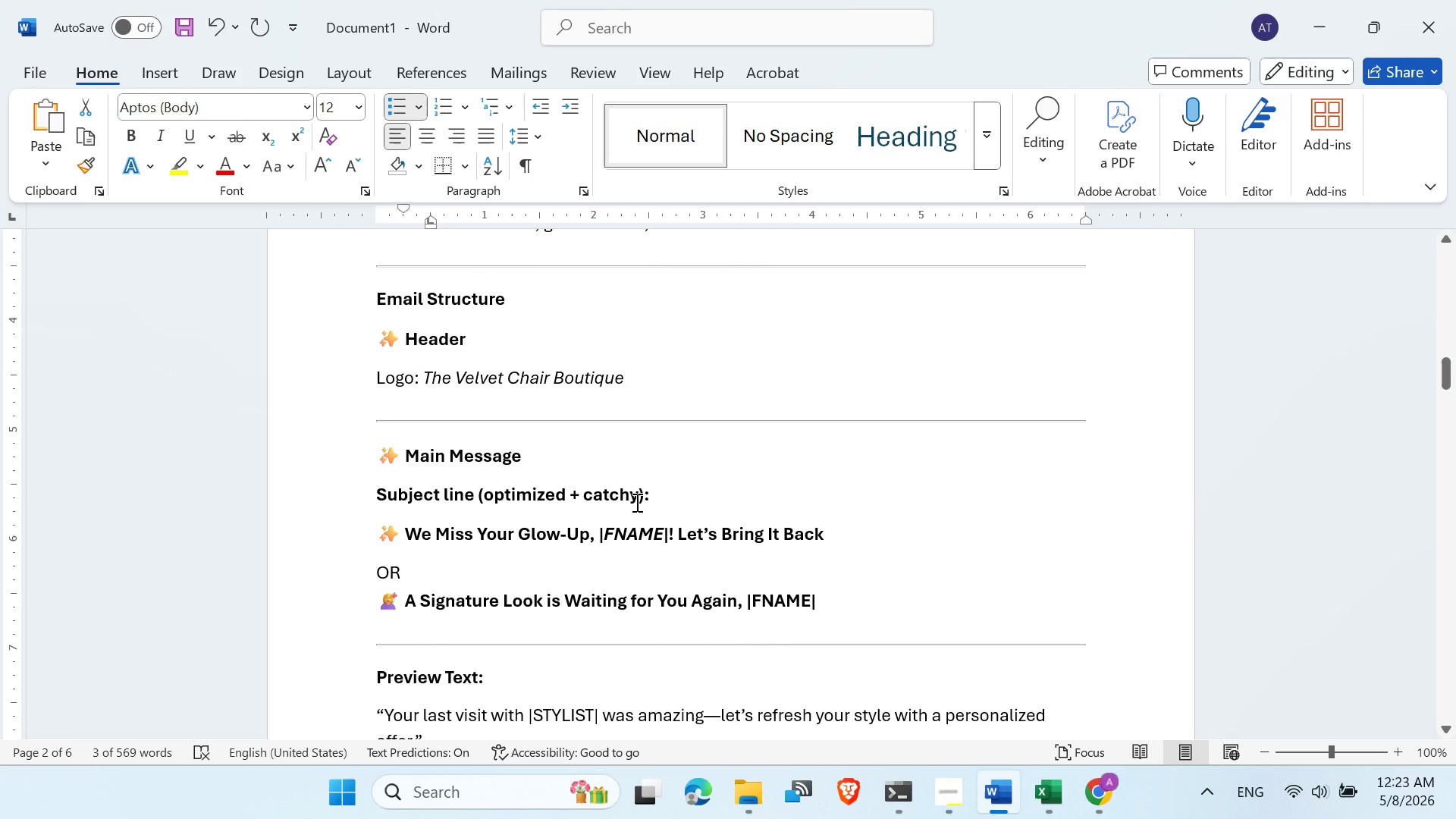 
scroll: coordinate [635, 502], scroll_direction: down, amount: 2.0
 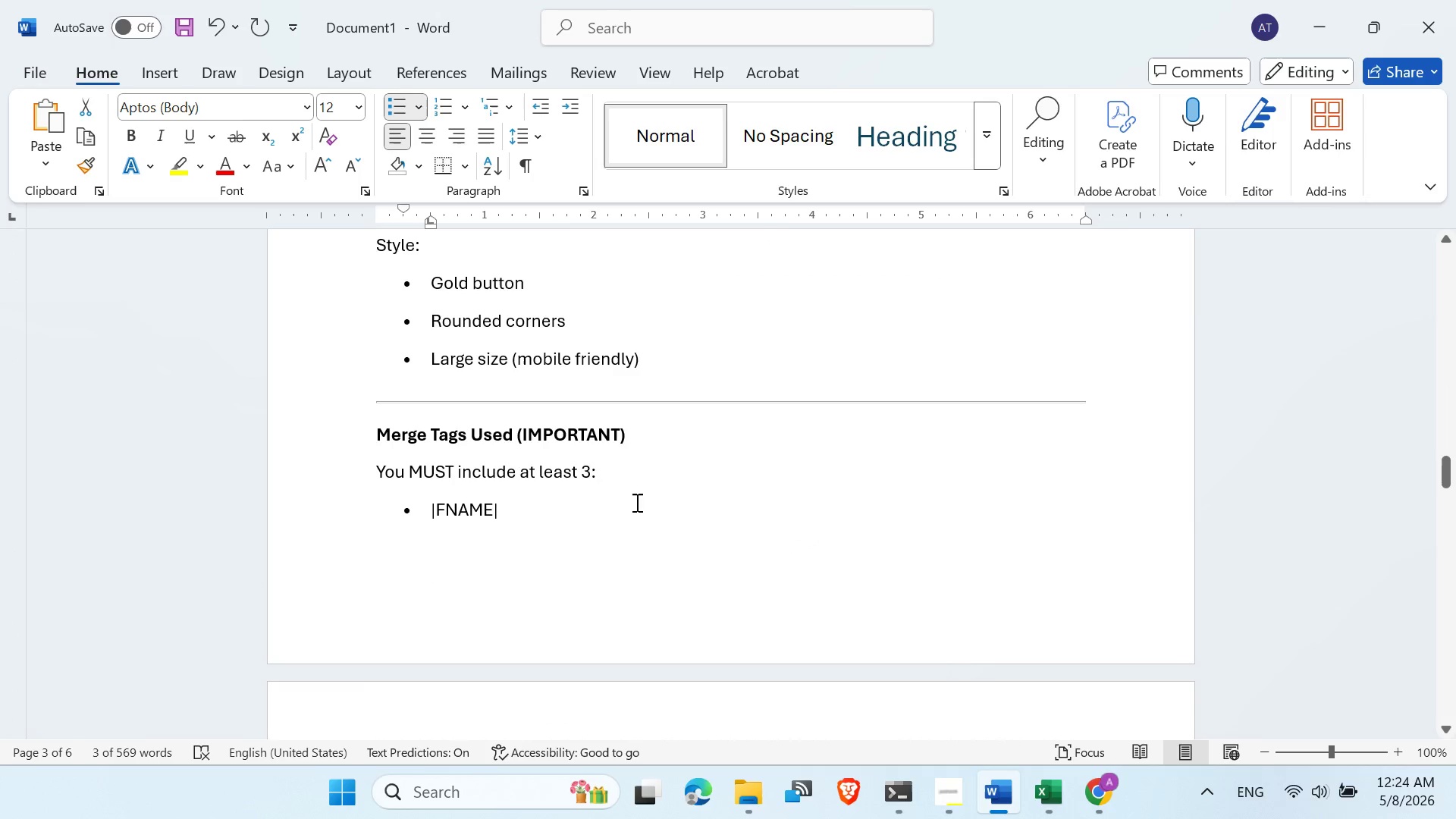 
wait(5.45)
 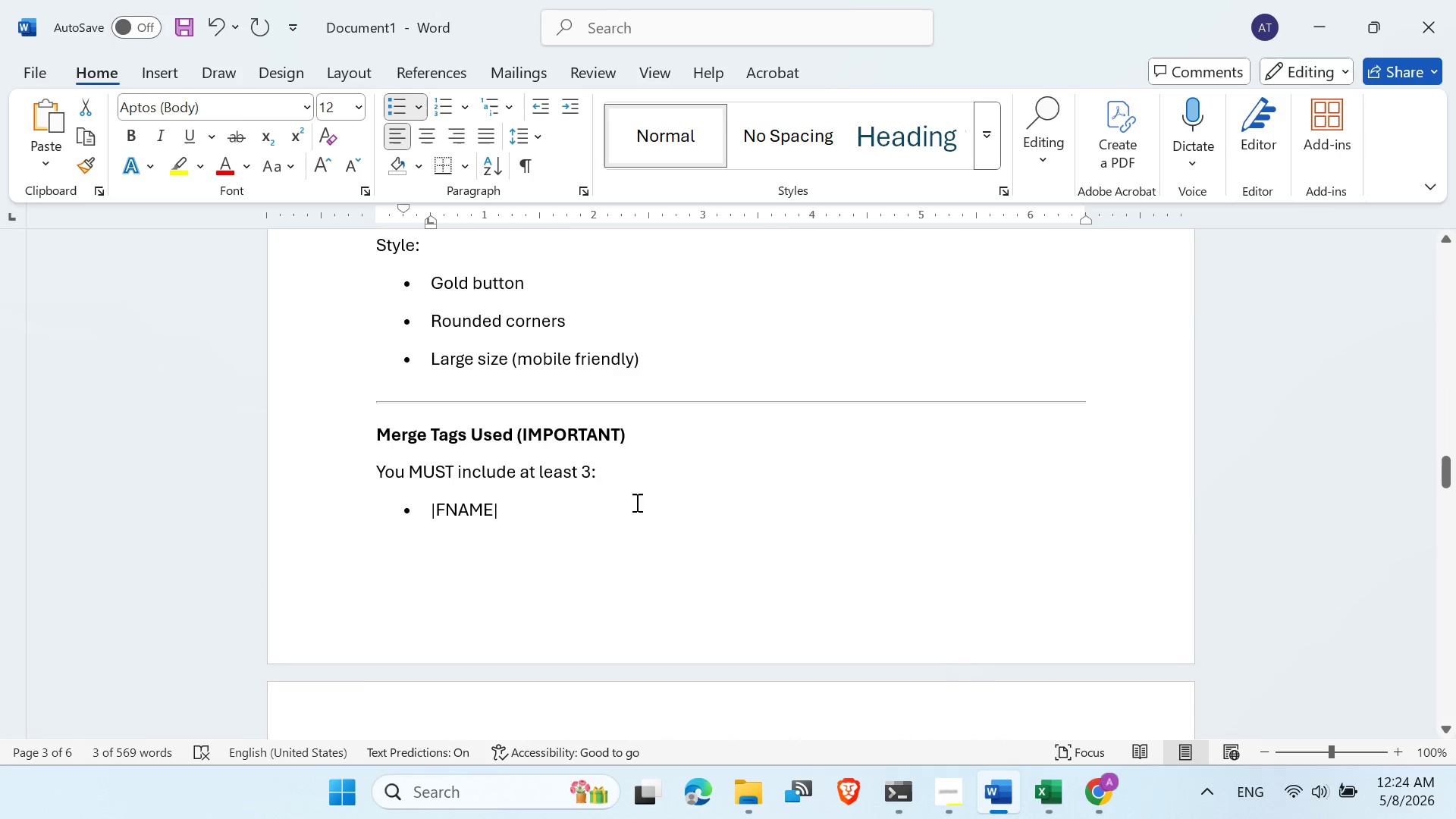 
scroll: coordinate [610, 455], scroll_direction: down, amount: 7.0
 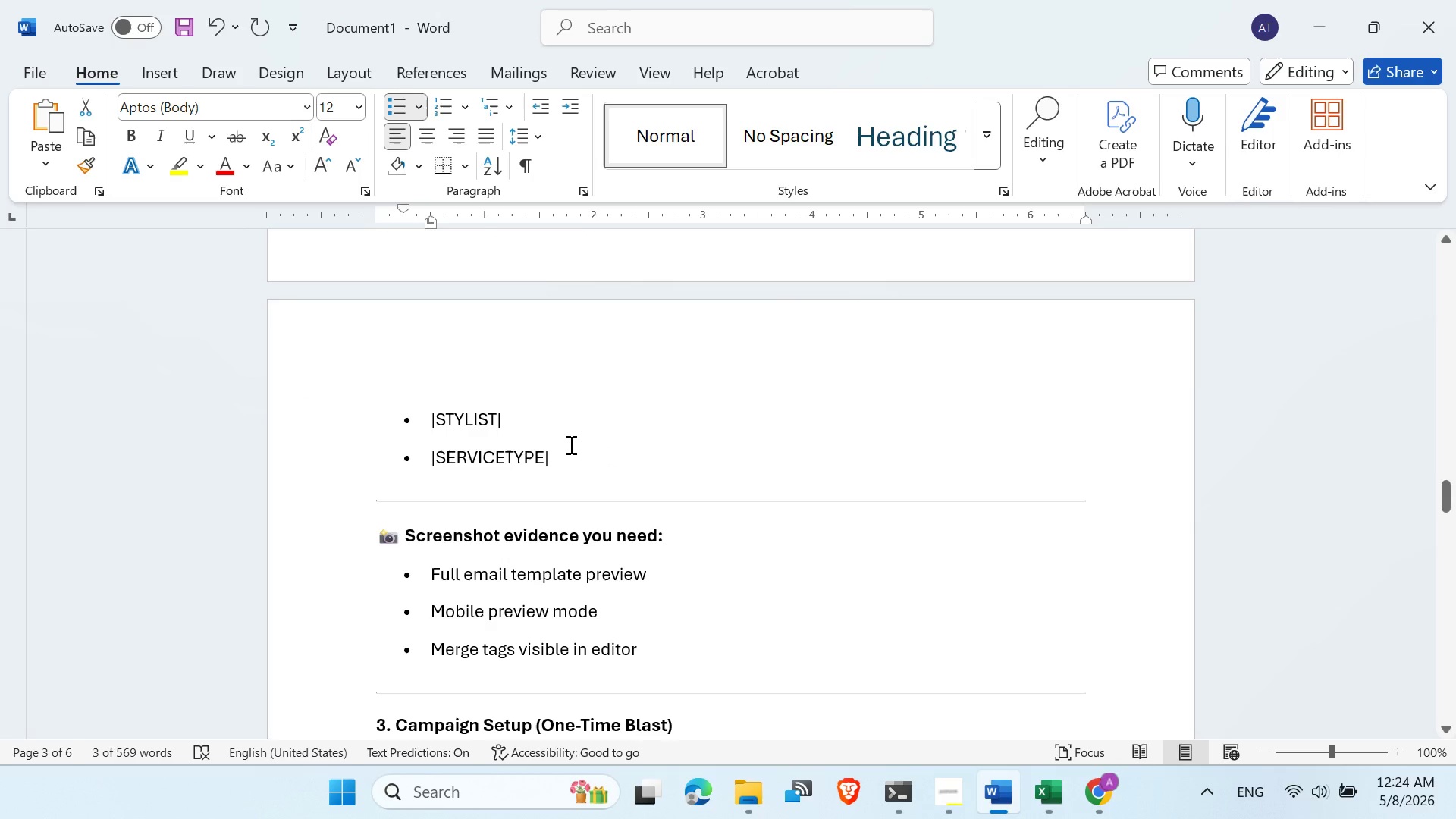 
left_click([574, 457])
 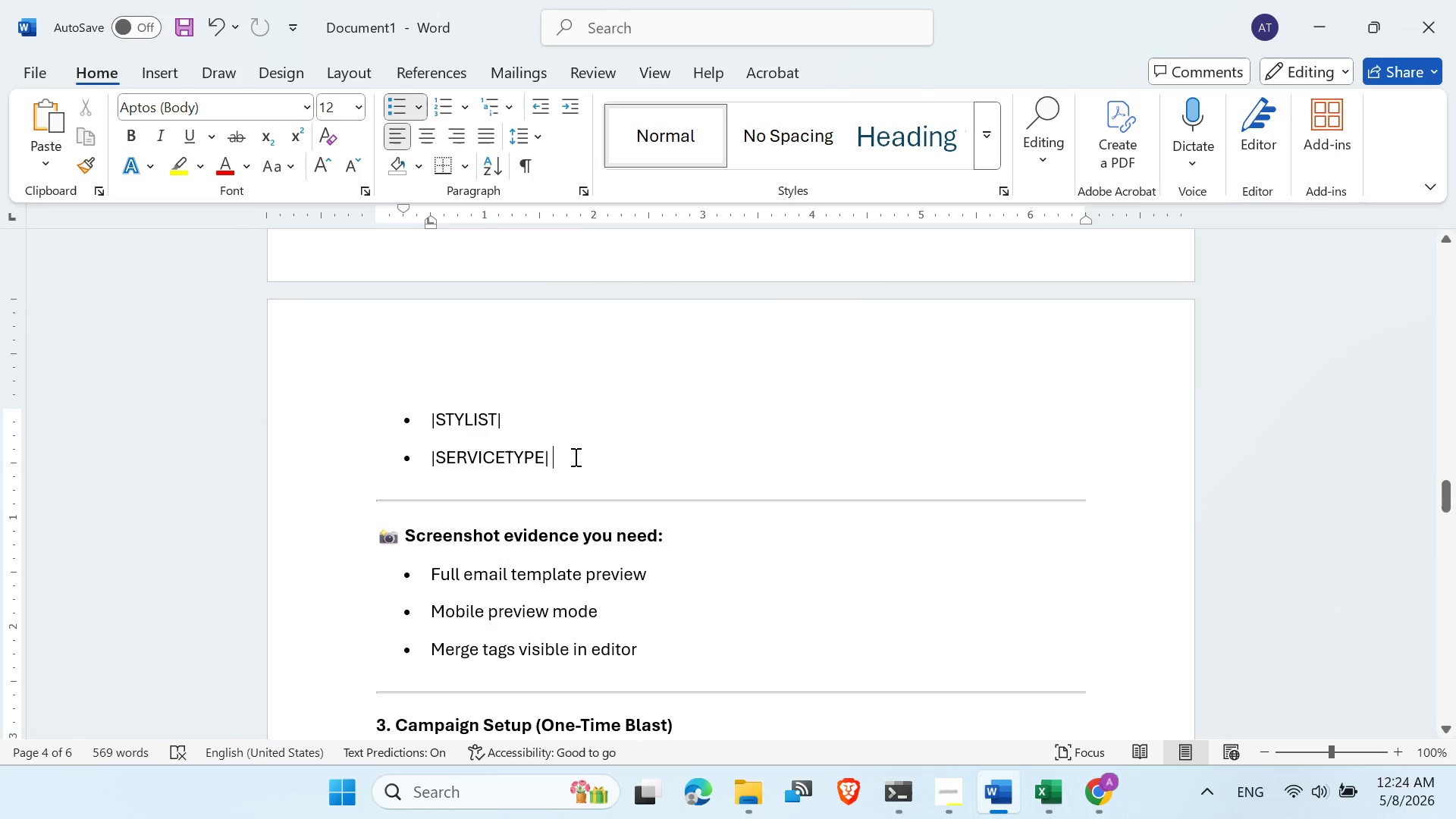 
scroll: coordinate [574, 457], scroll_direction: up, amount: 6.0
 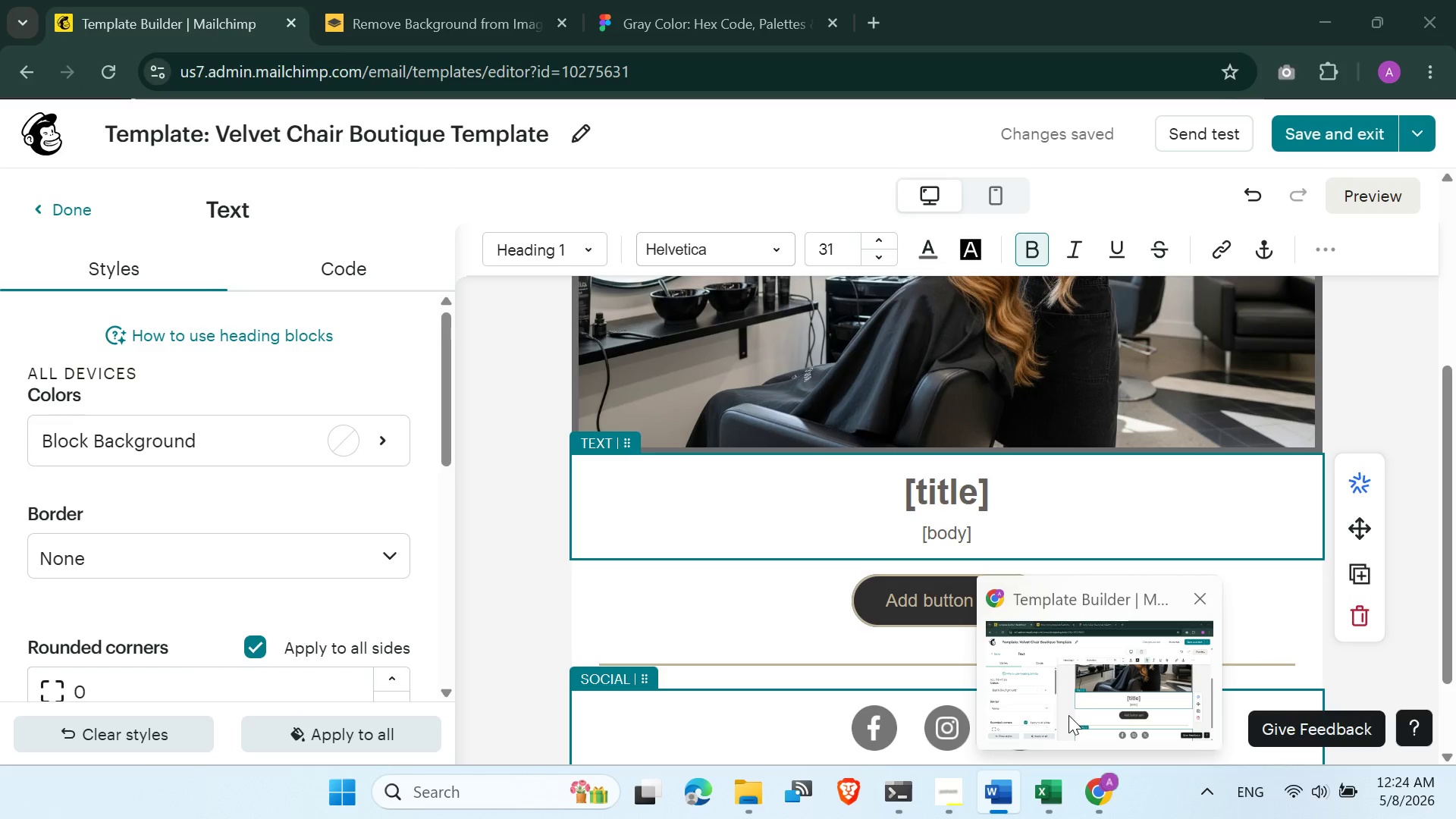 
left_click([959, 795])